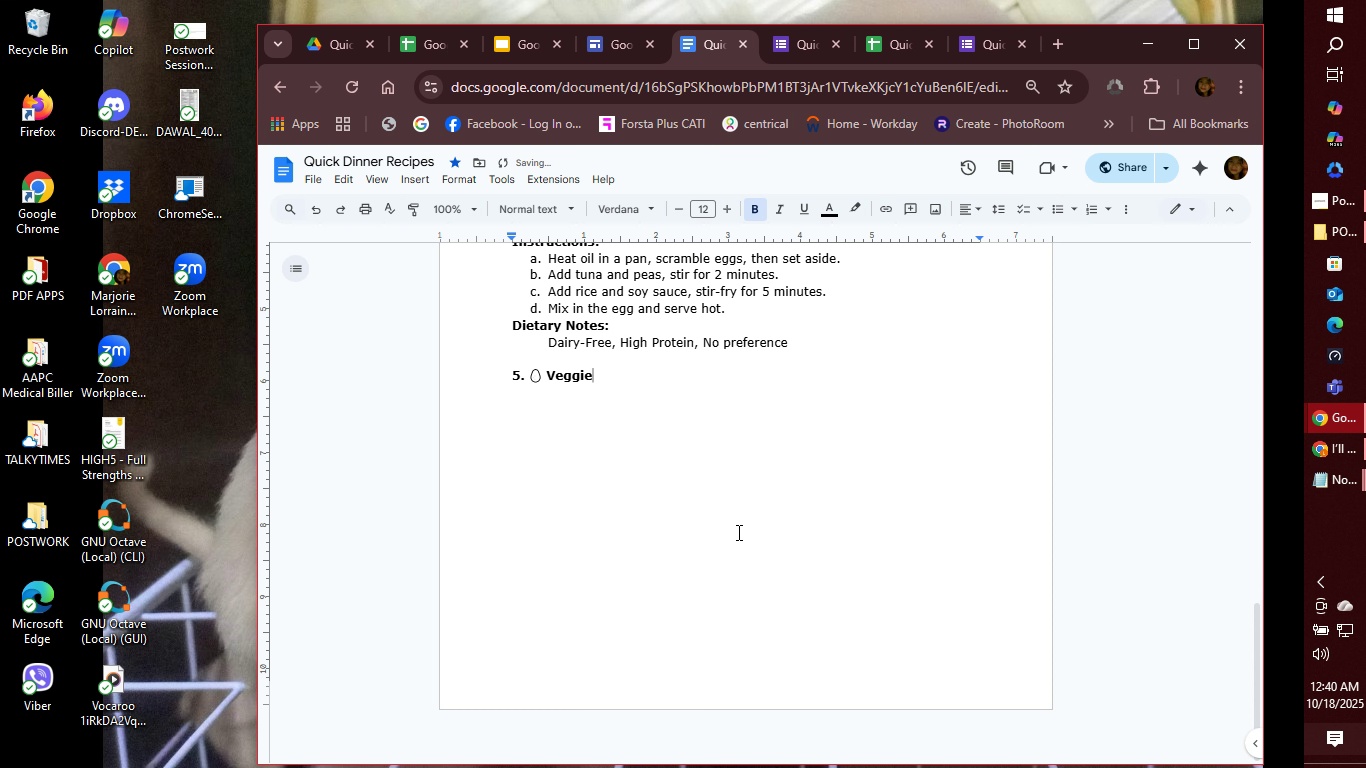 
left_click([540, 375])
 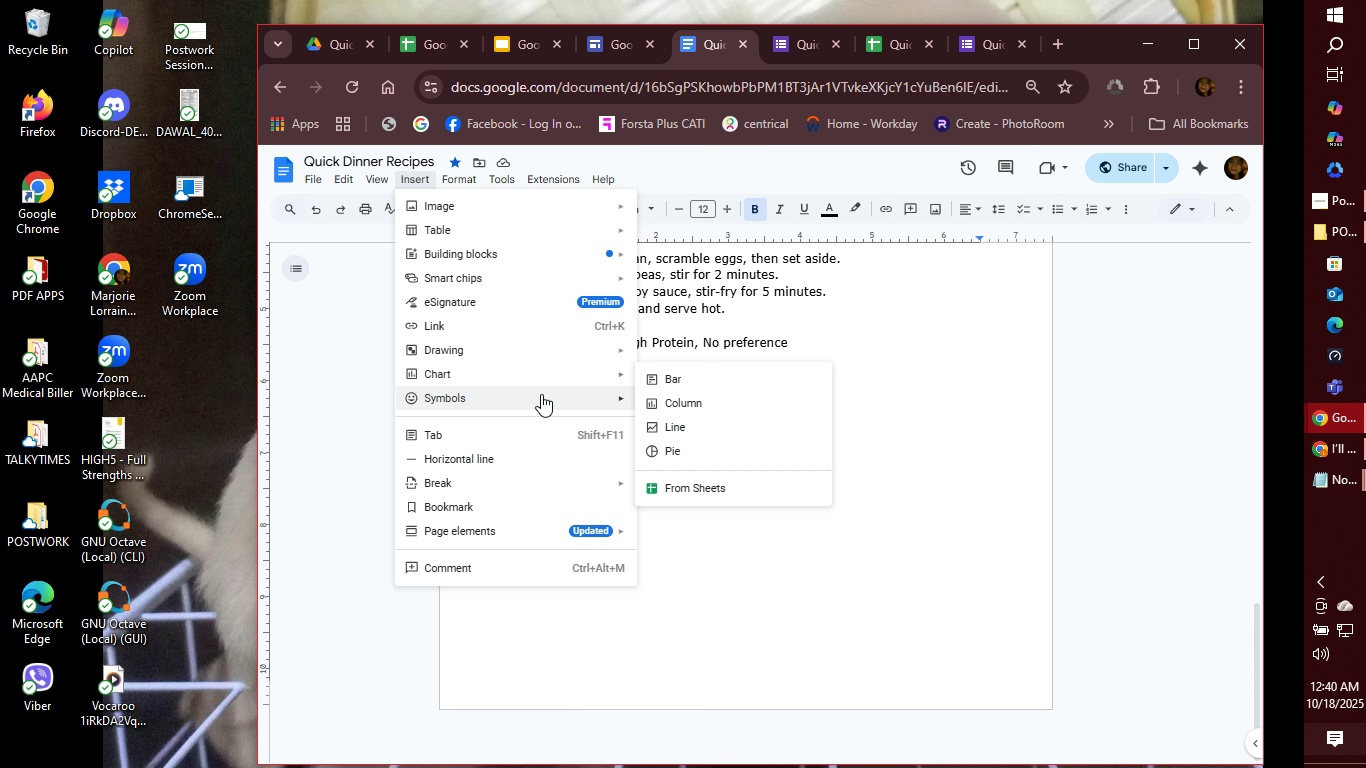 
left_click([676, 404])
 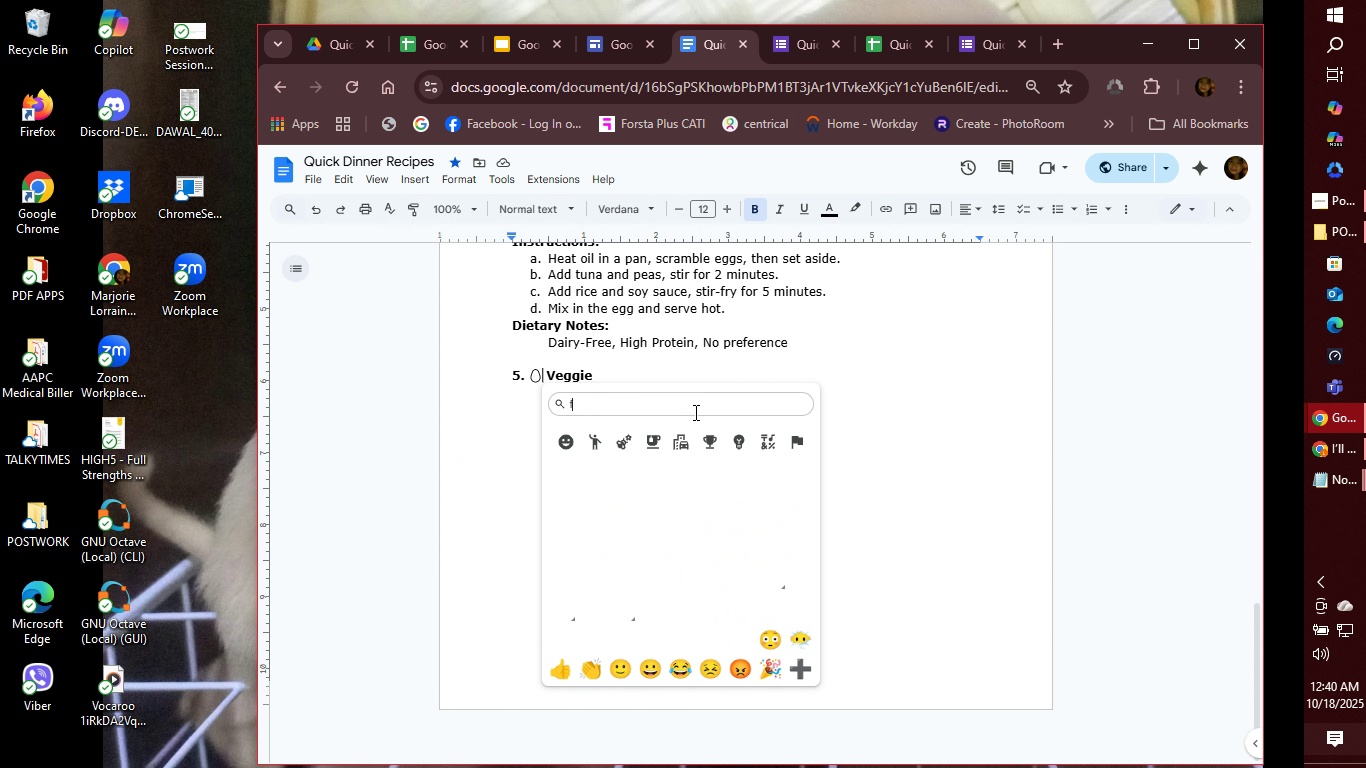 
type(fr)
 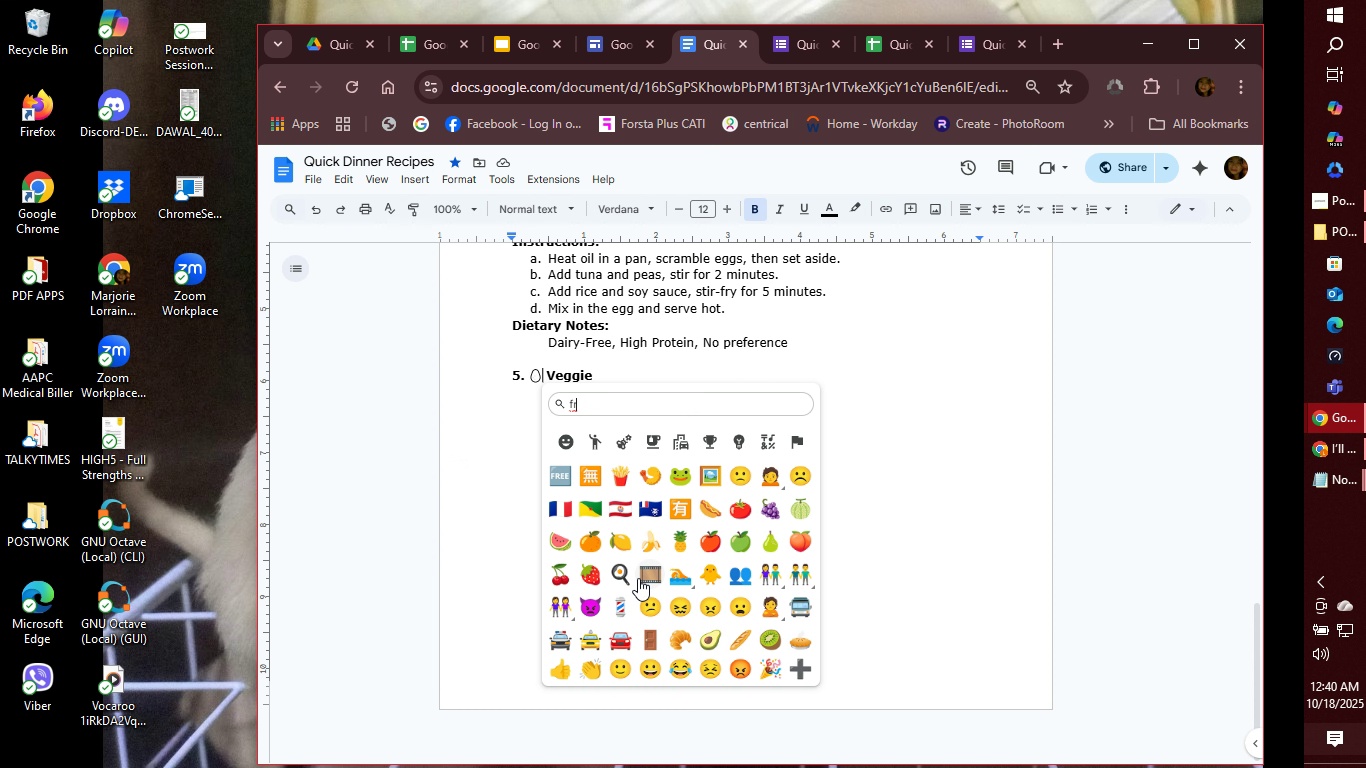 
left_click([625, 574])
 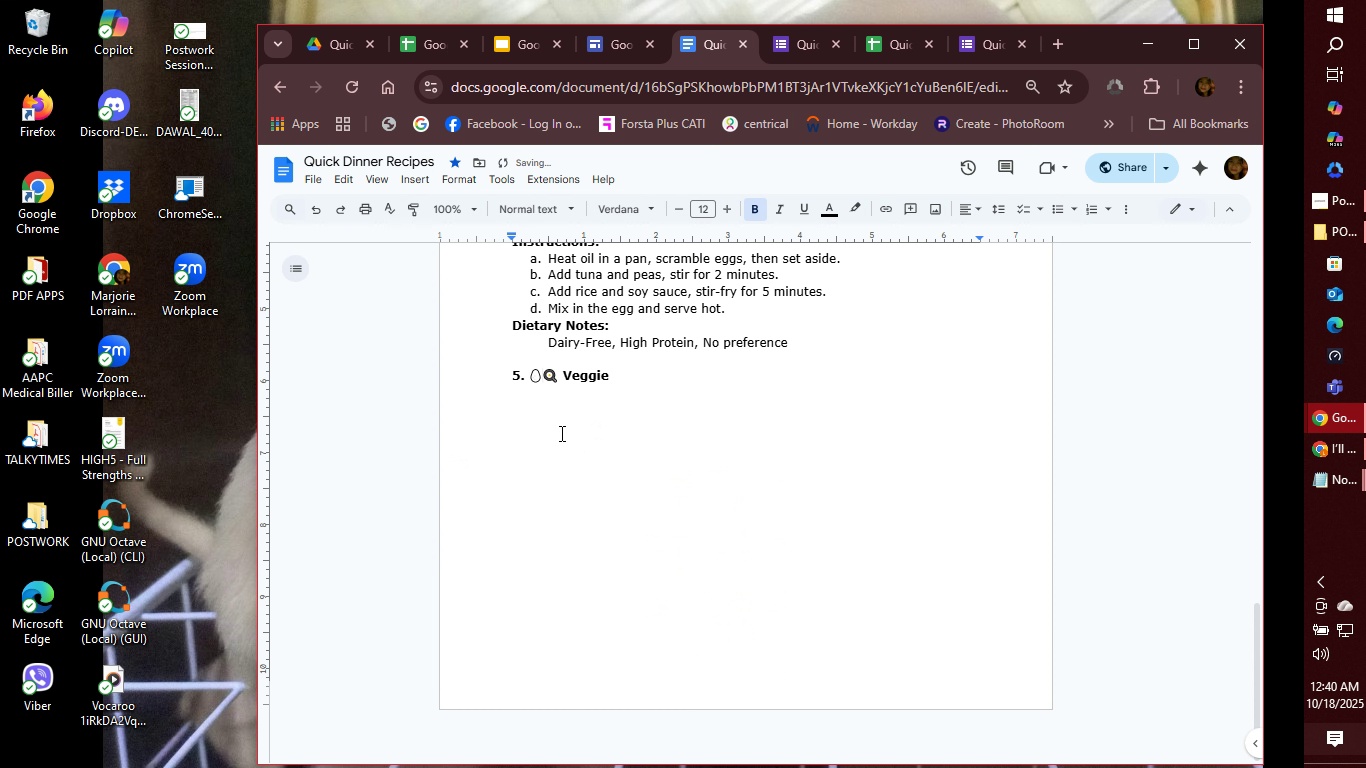 
key(Backspace)
 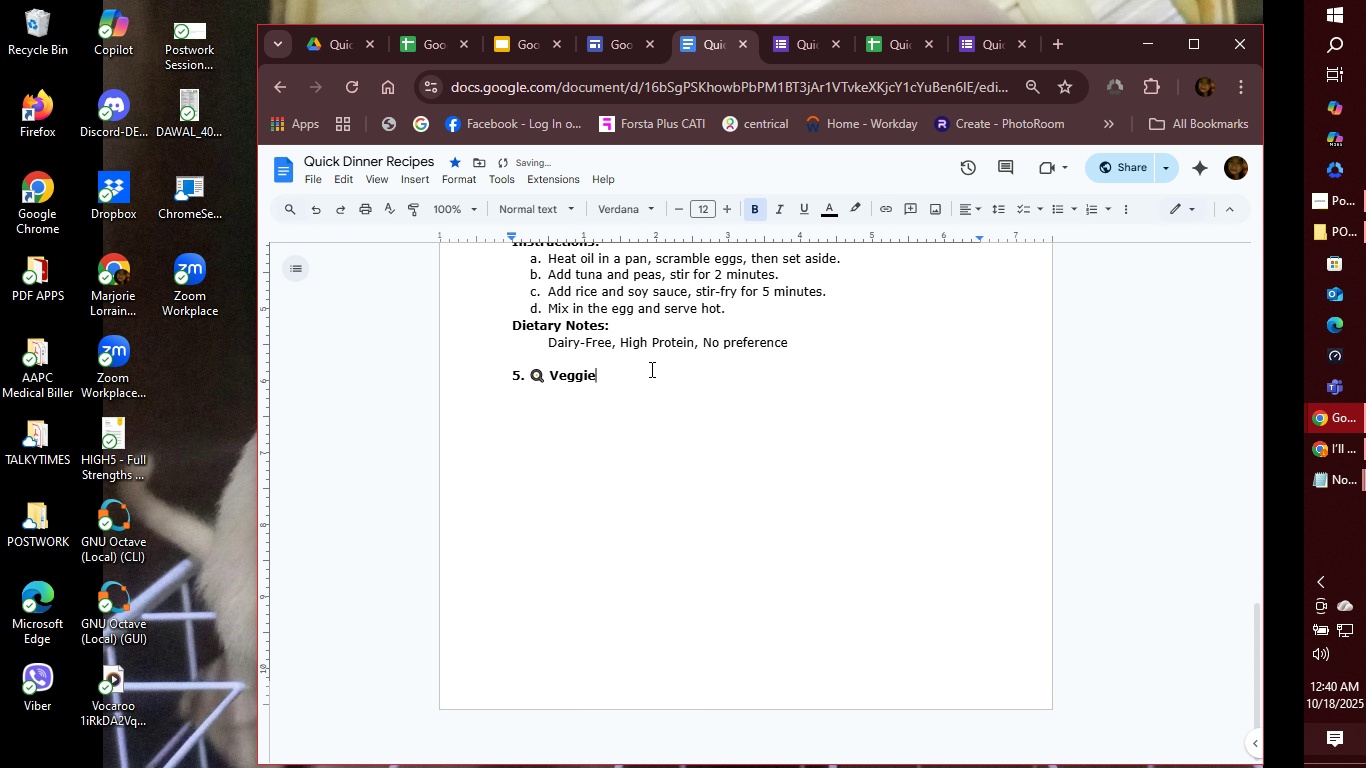 
left_click([650, 369])
 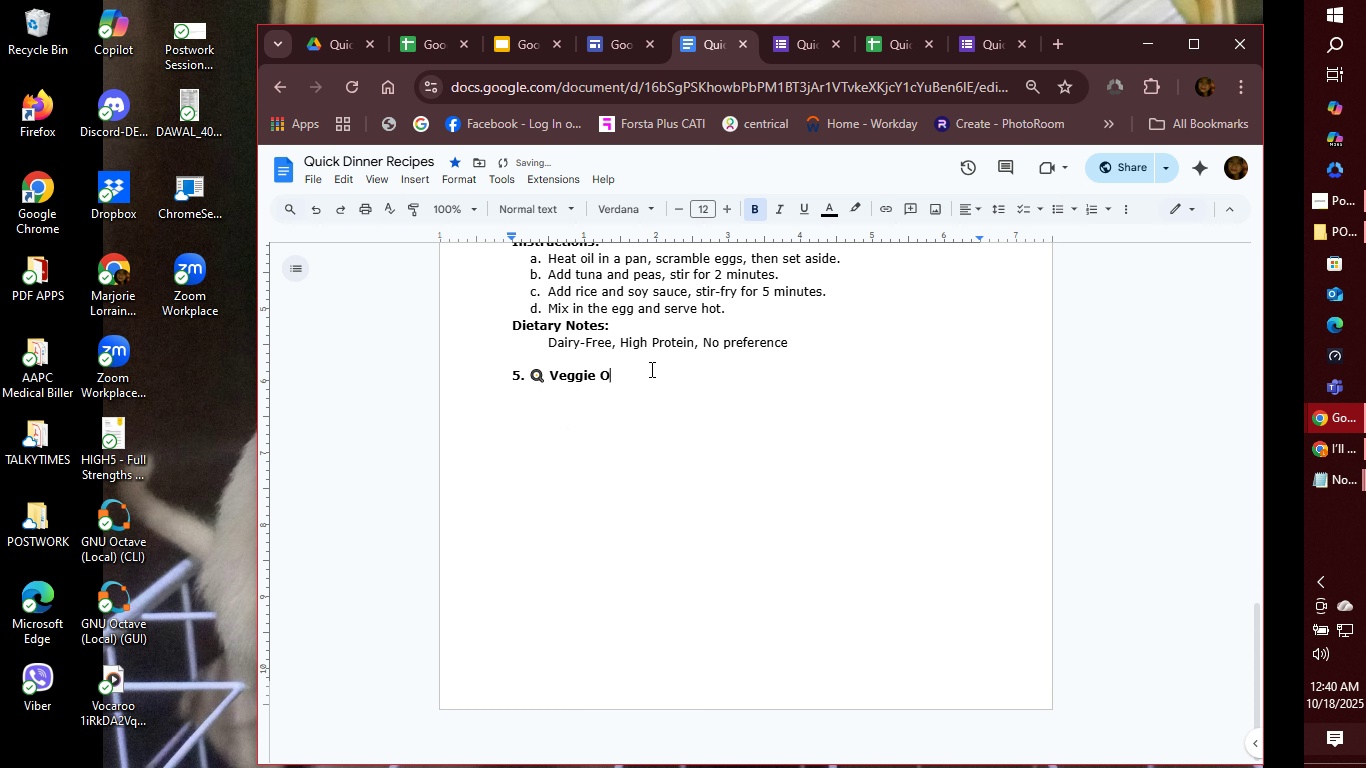 
type( Omellete)
key(Backspace)
key(Backspace)
key(Backspace)
key(Backspace)
type(ette)
 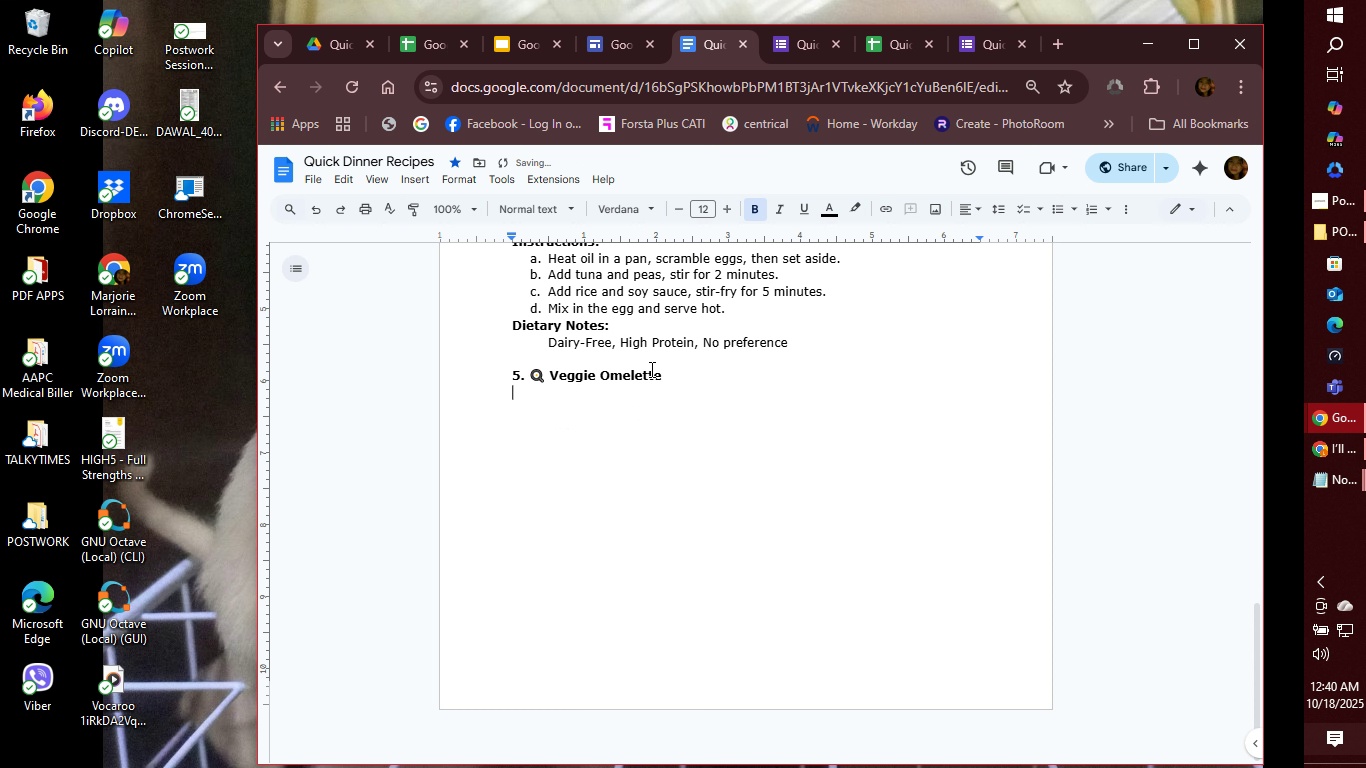 
key(Enter)
 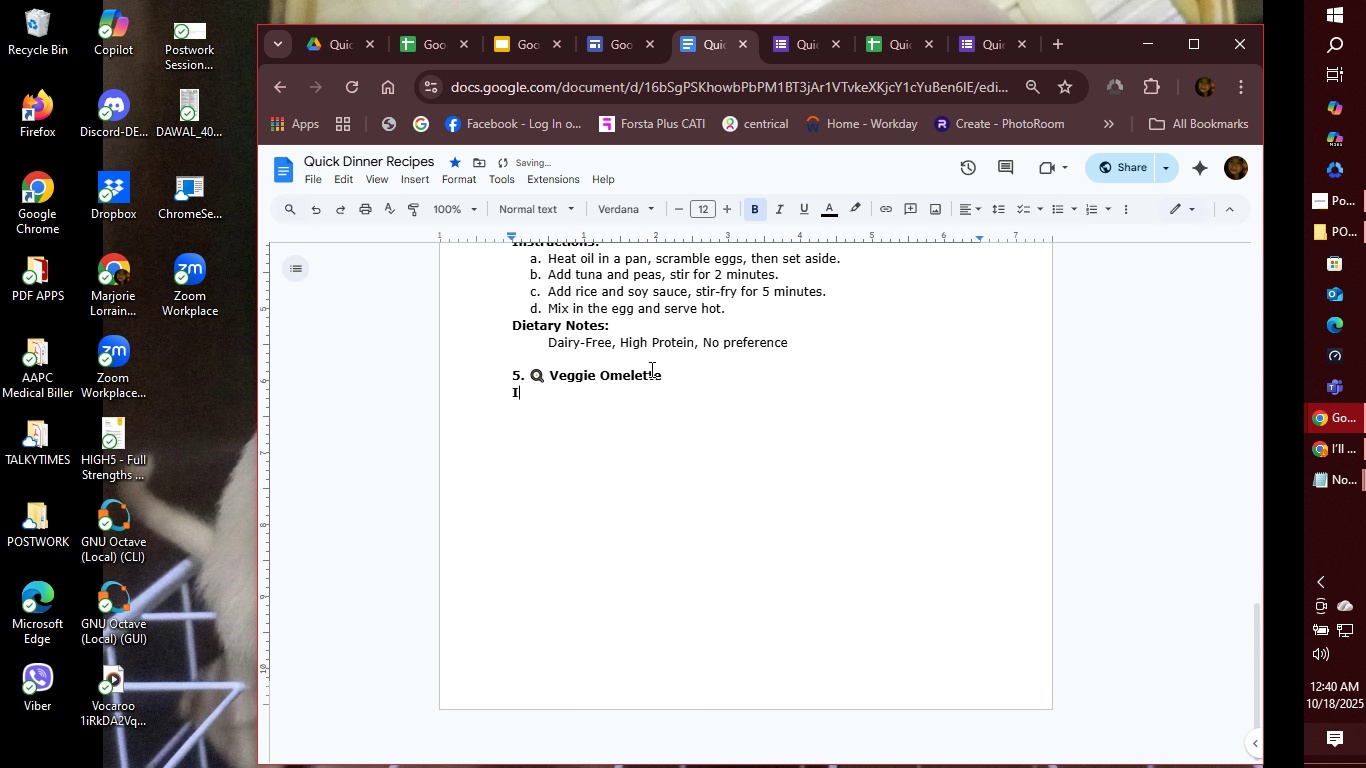 
type(Ingredients)
 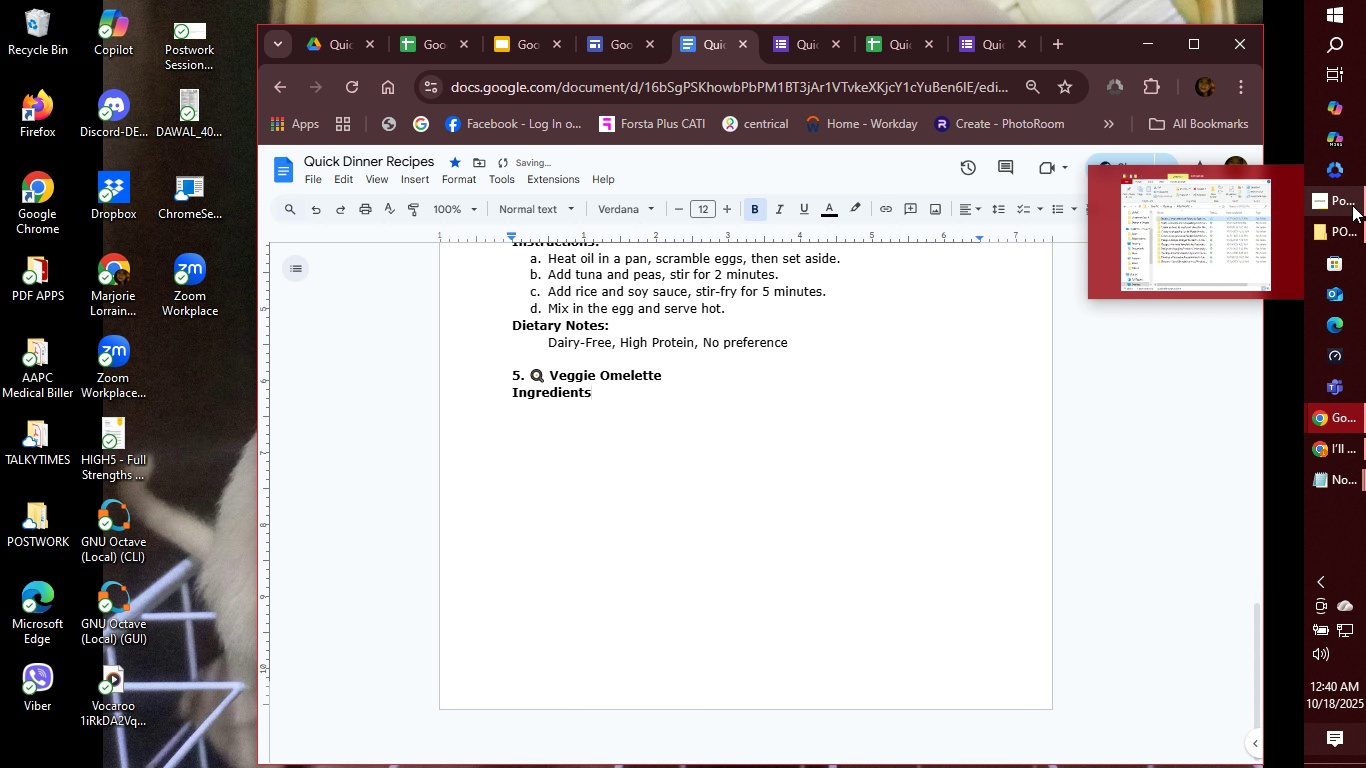 
left_click([1352, 205])